 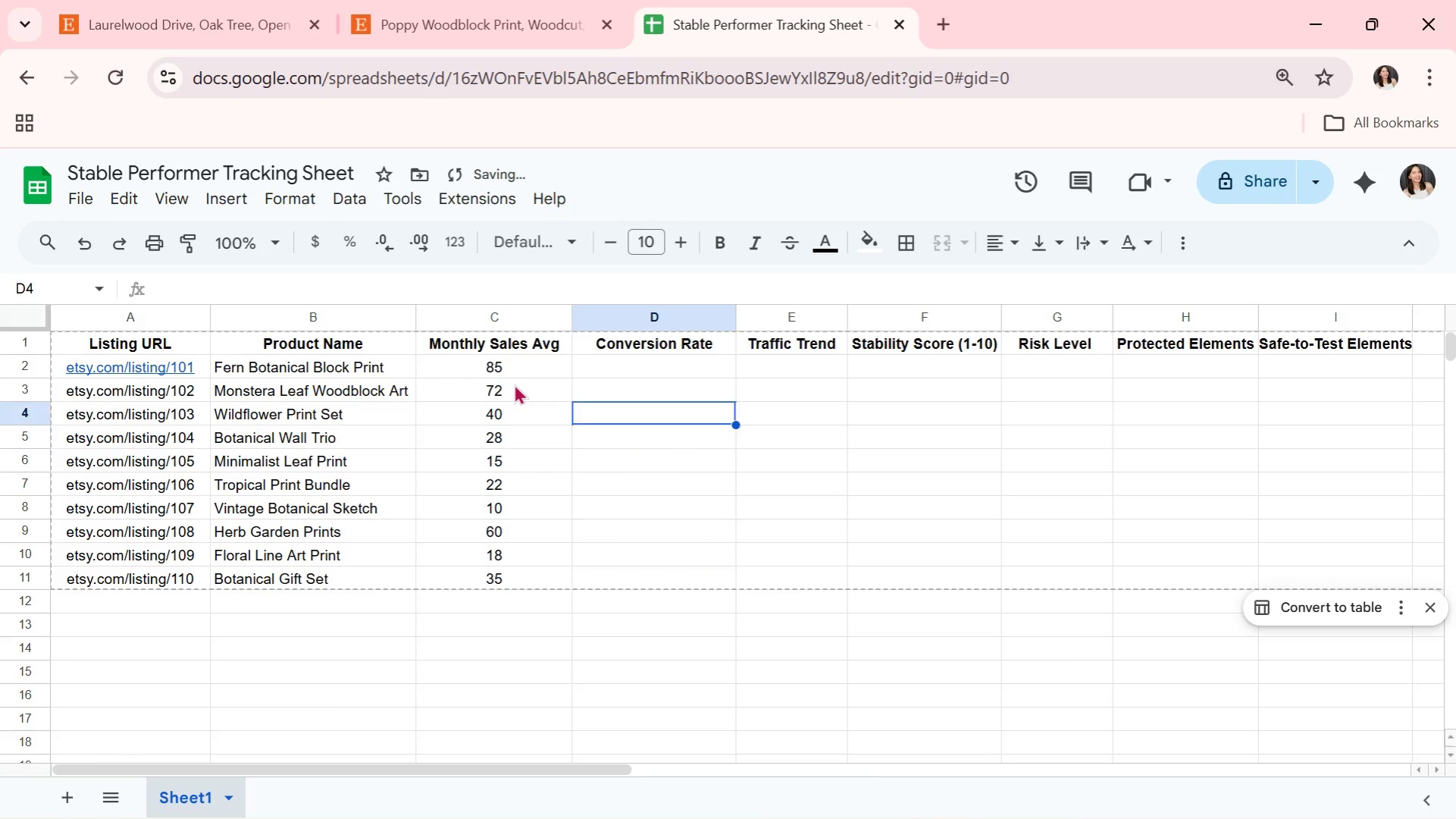 
key(ArrowUp)
 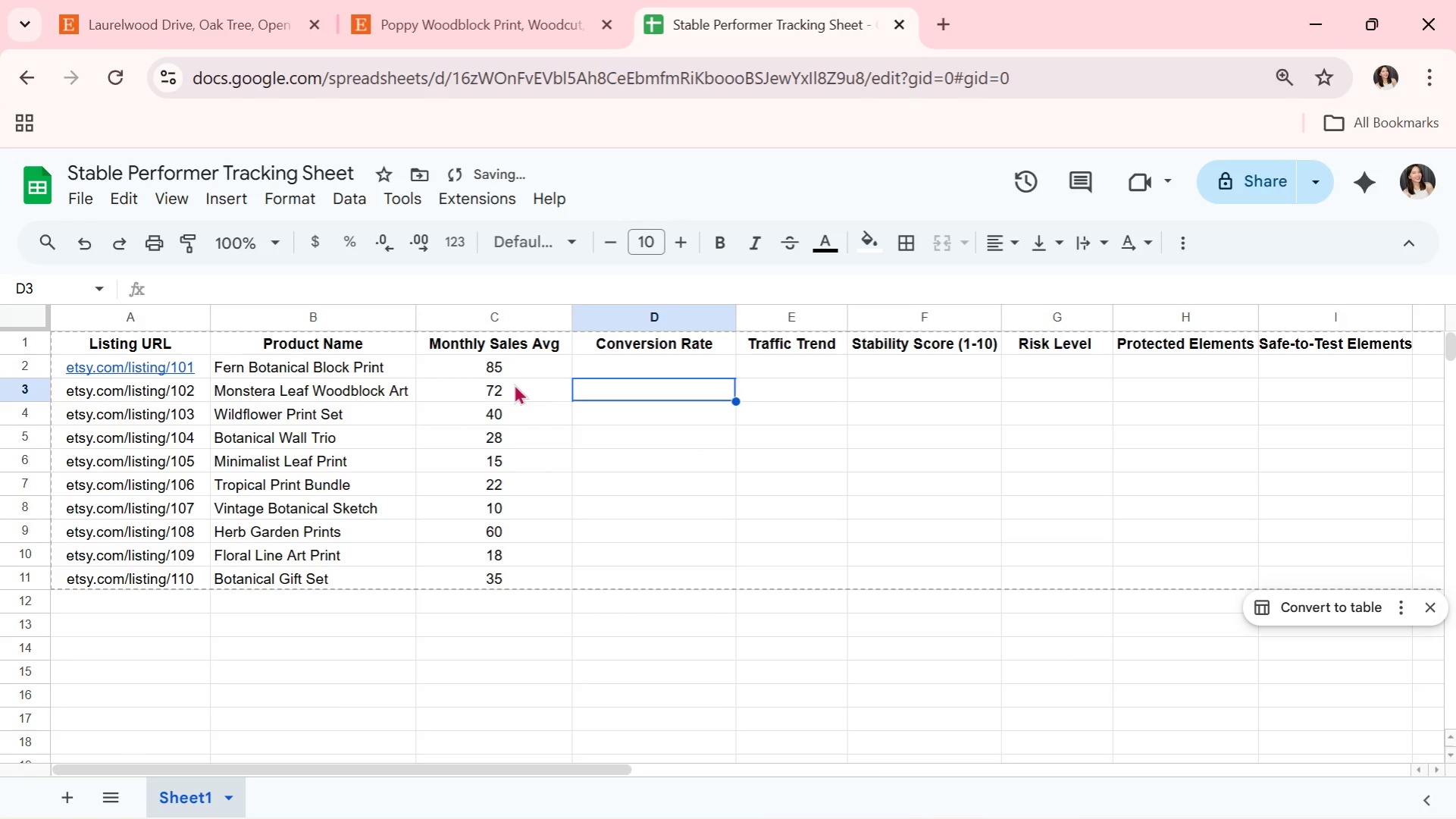 
key(ArrowUp)
 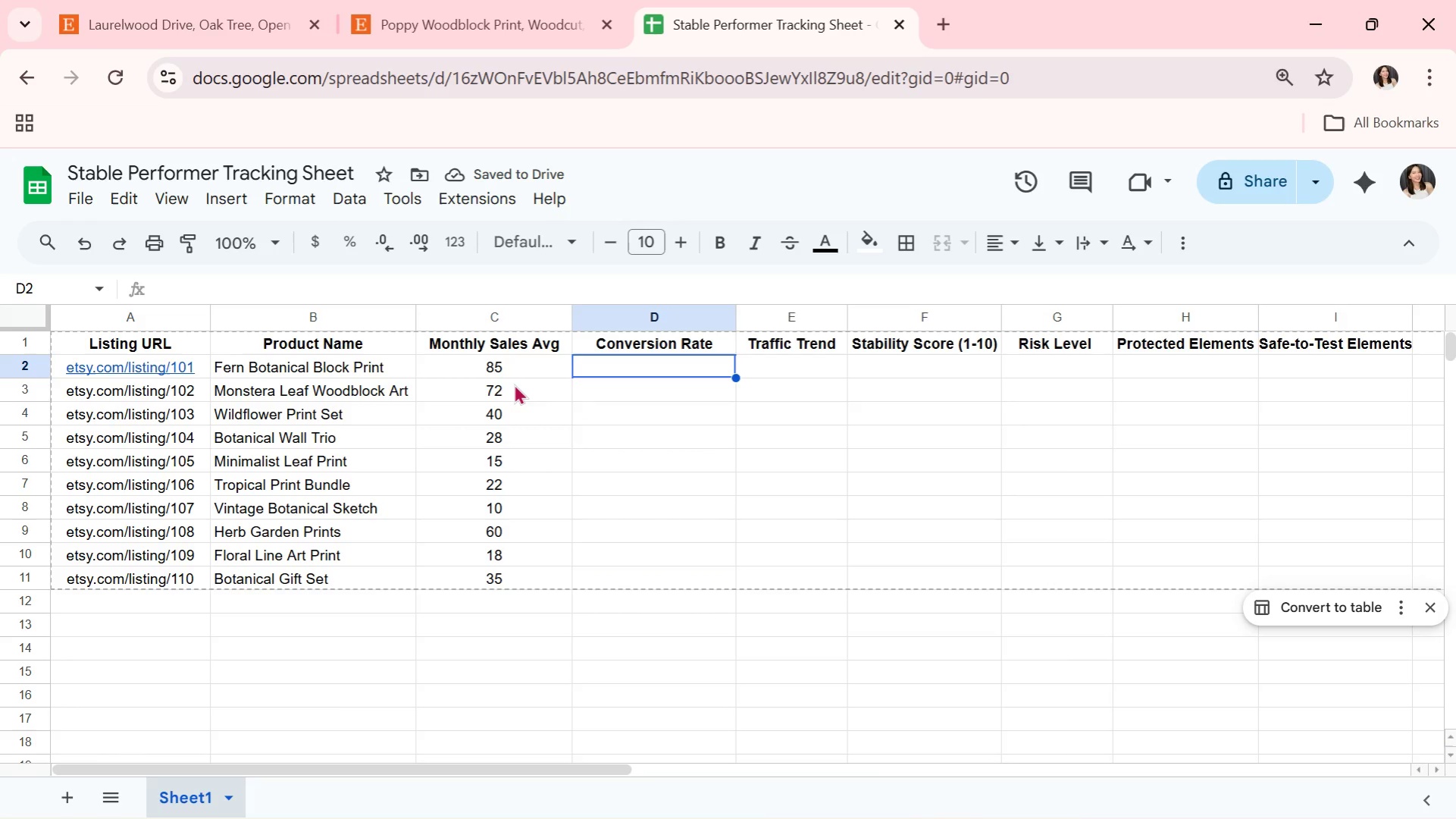 
type(4.8%)
 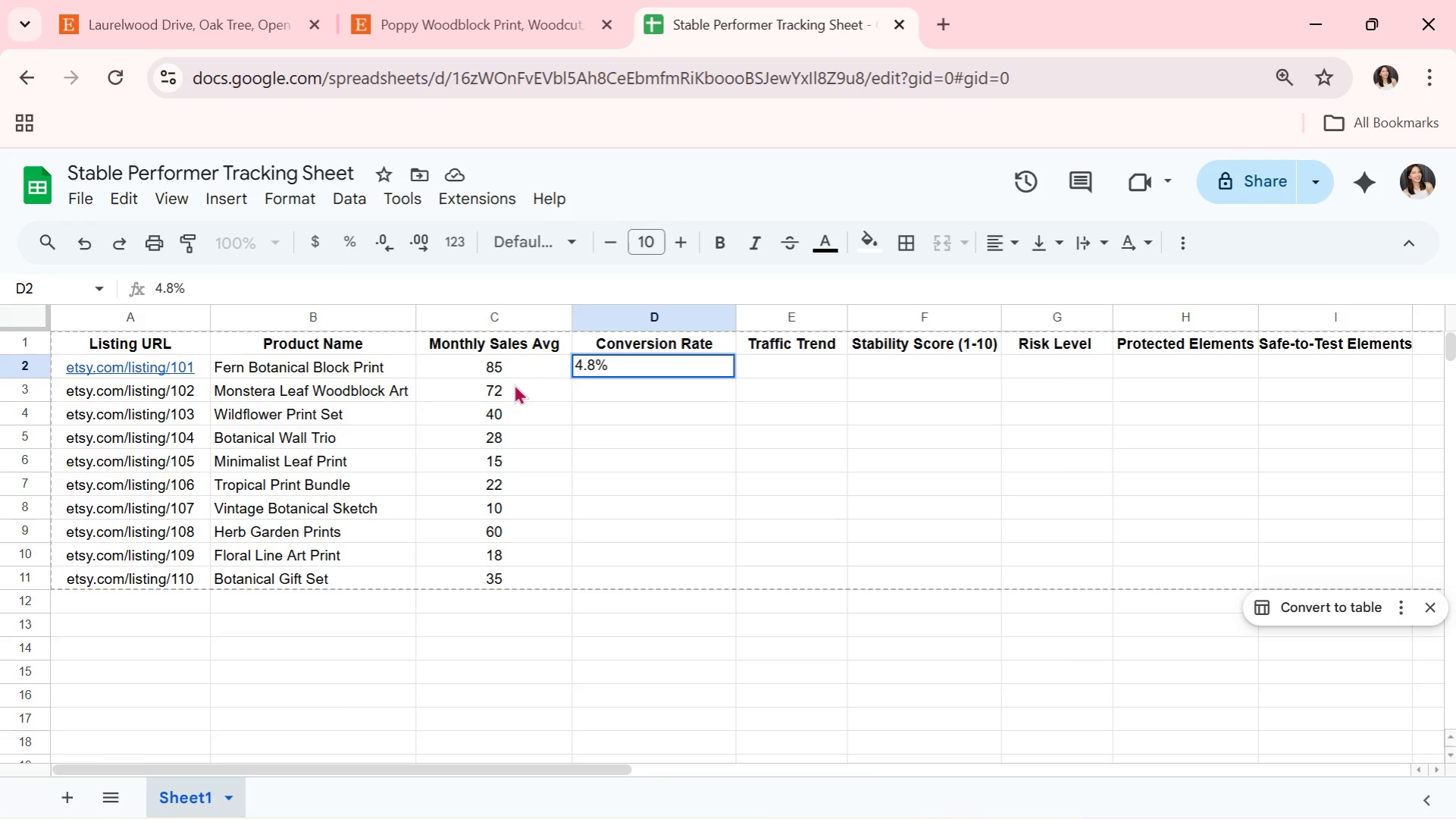 
key(Enter)
 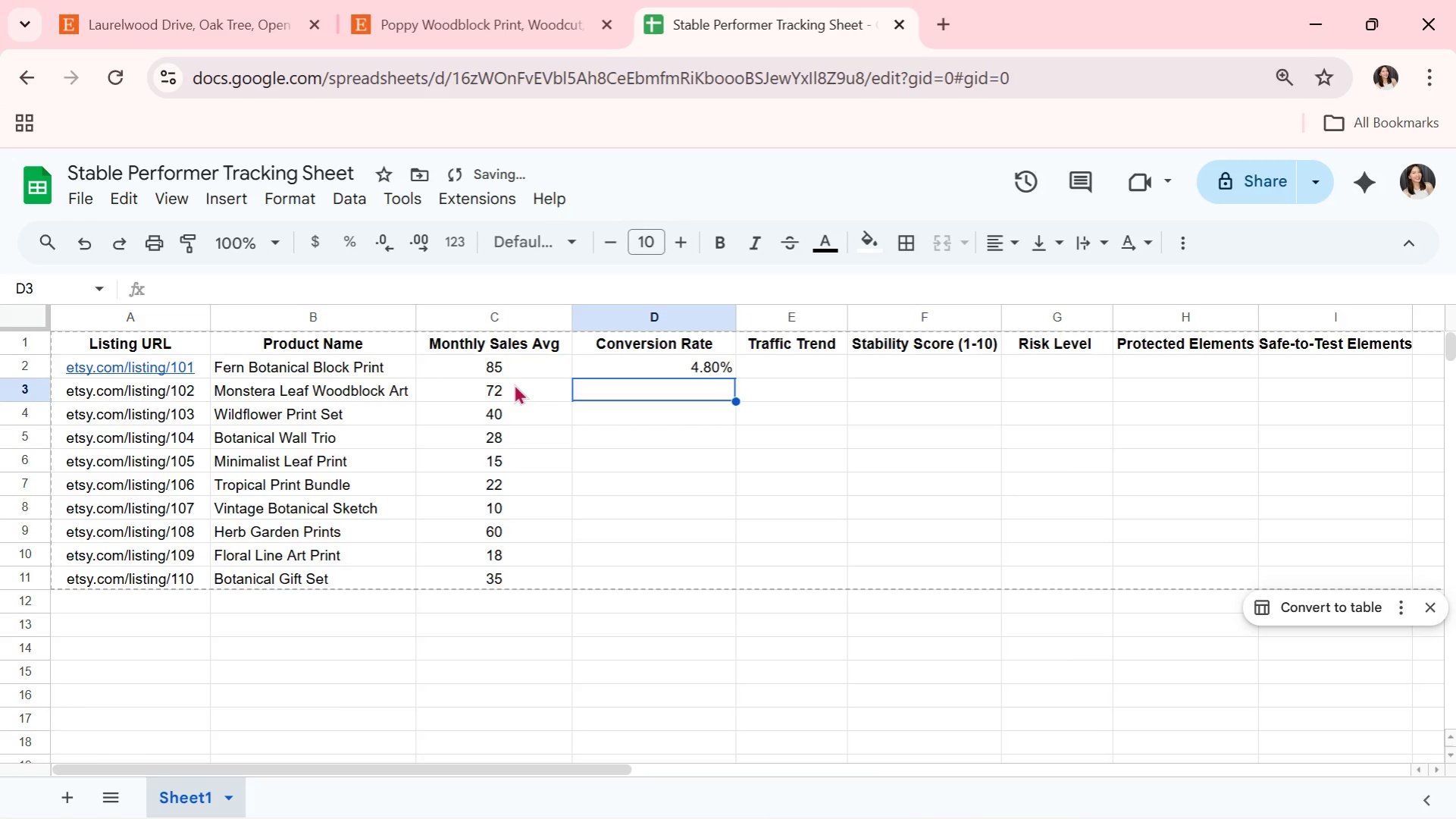 
left_click([611, 395])
 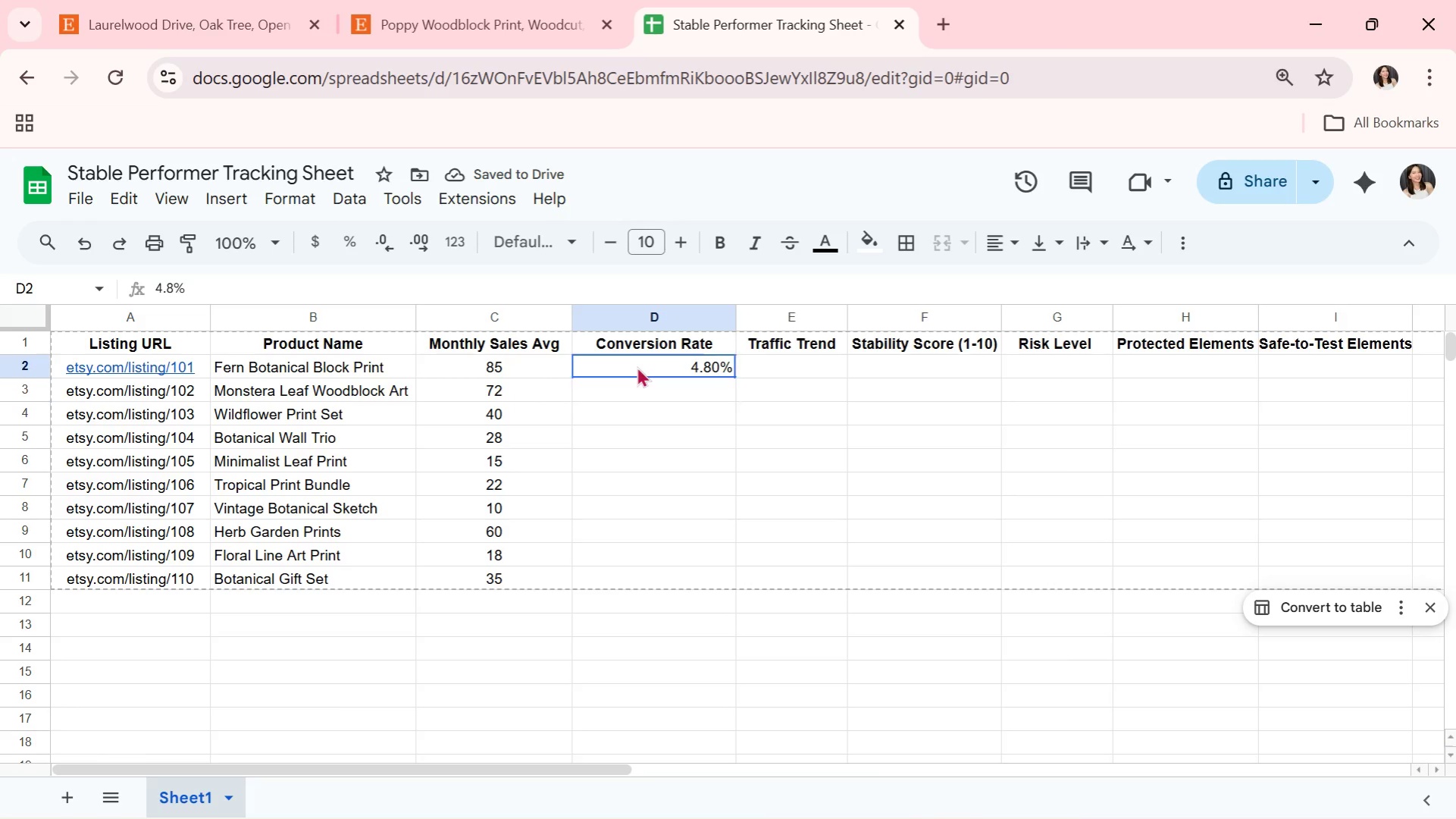 
left_click_drag(start_coordinate=[637, 366], to_coordinate=[653, 570])
 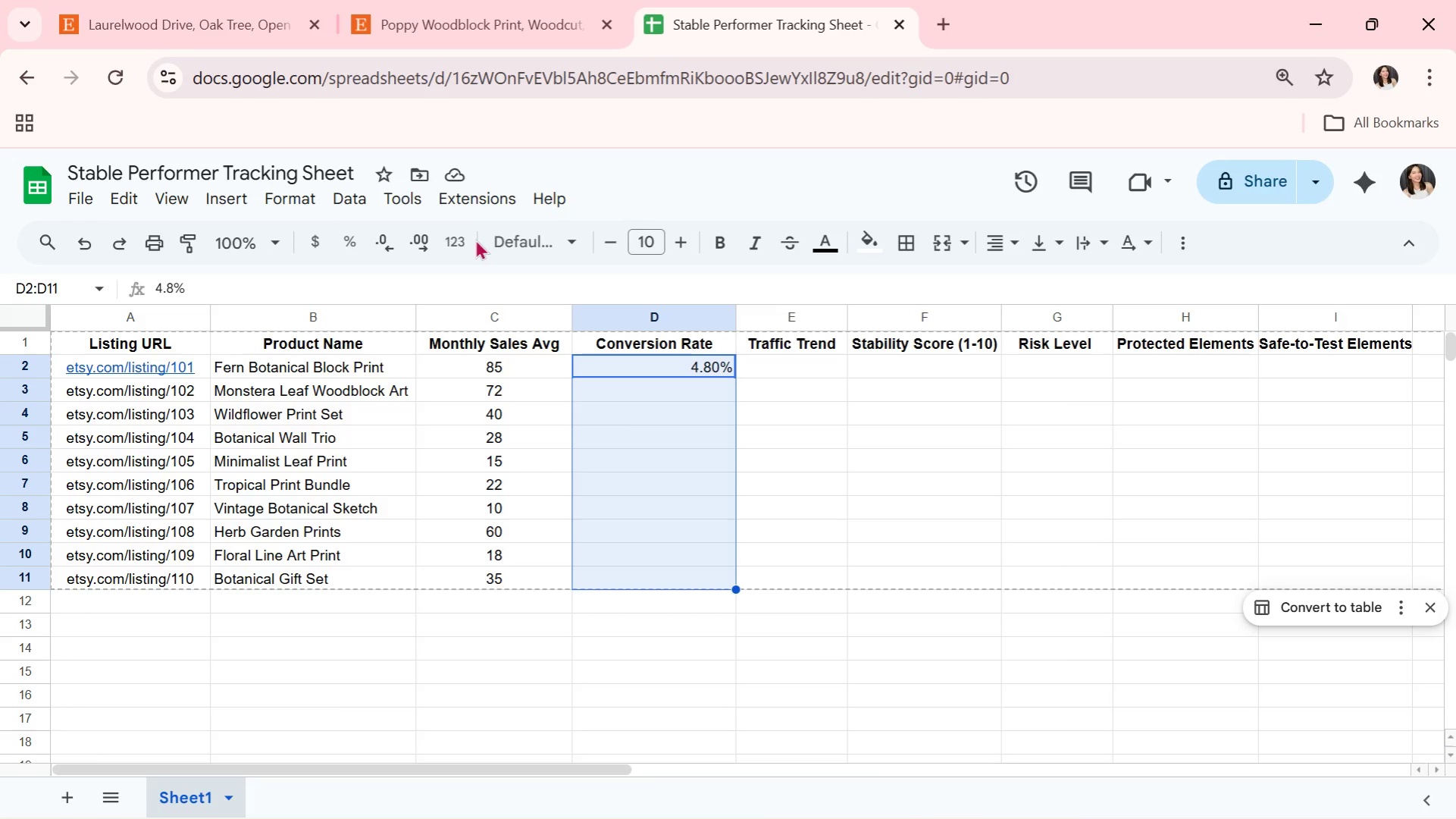 
left_click([459, 237])
 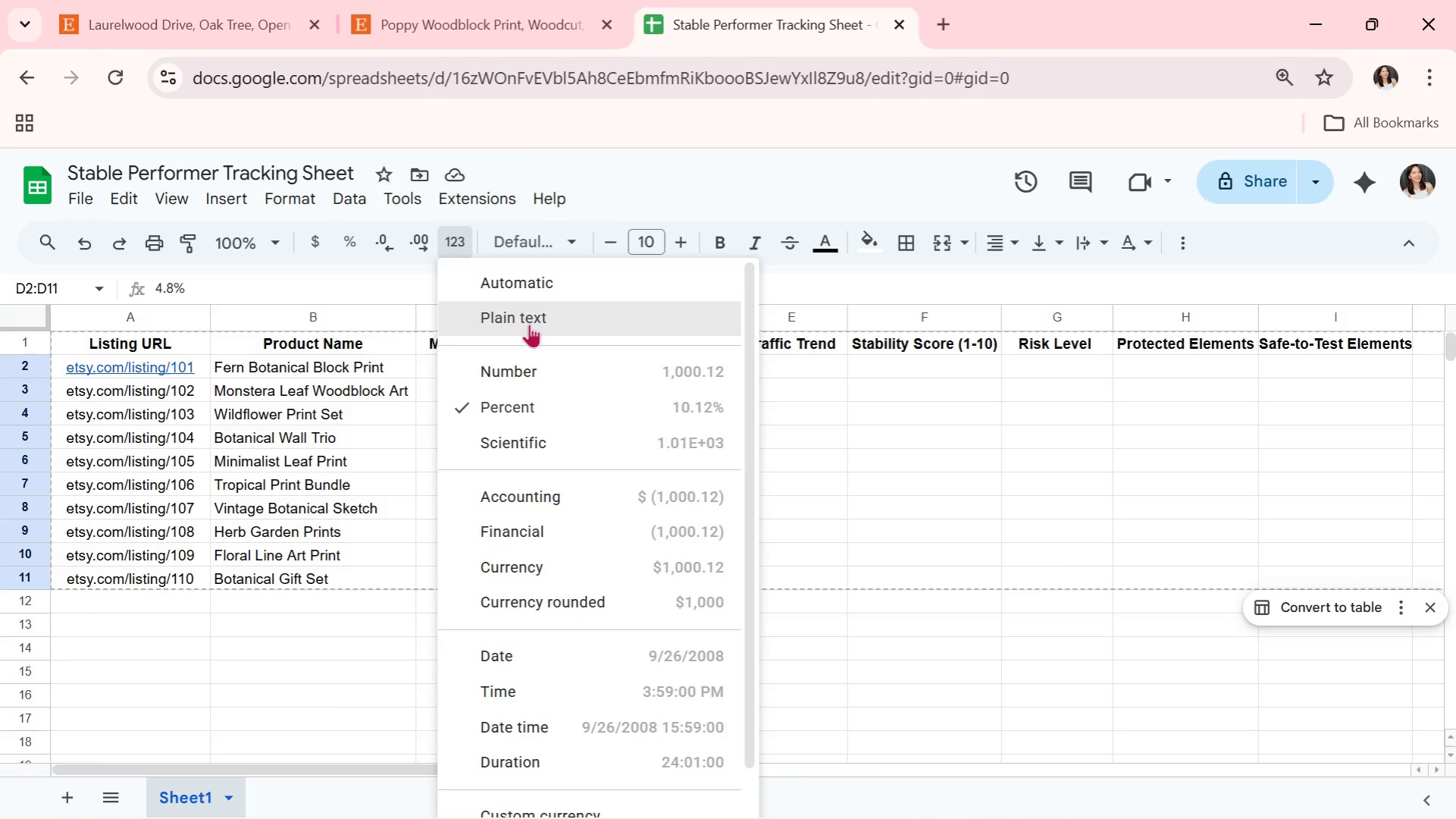 
left_click([529, 323])
 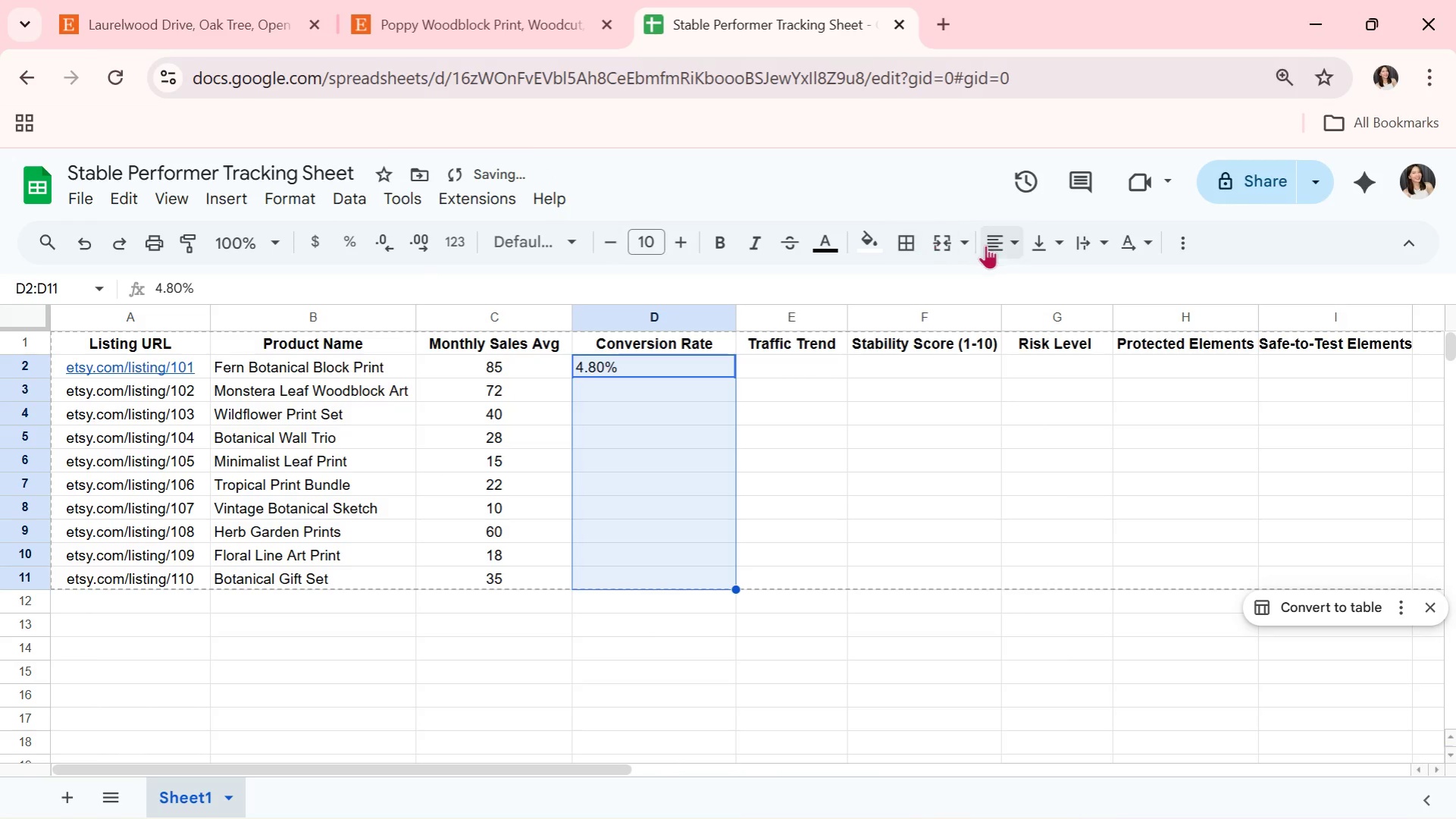 
double_click([1025, 275])
 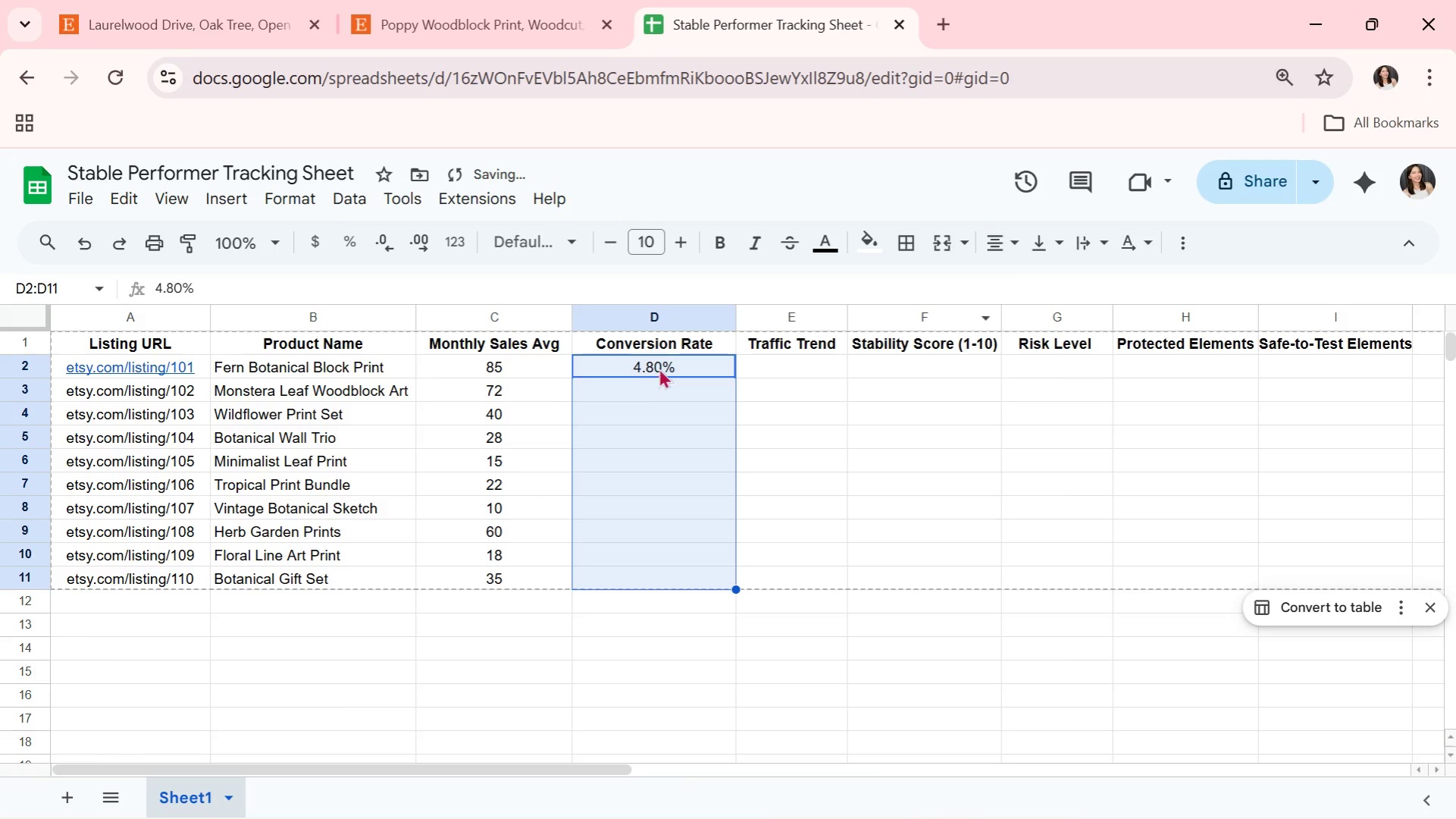 
double_click([660, 366])
 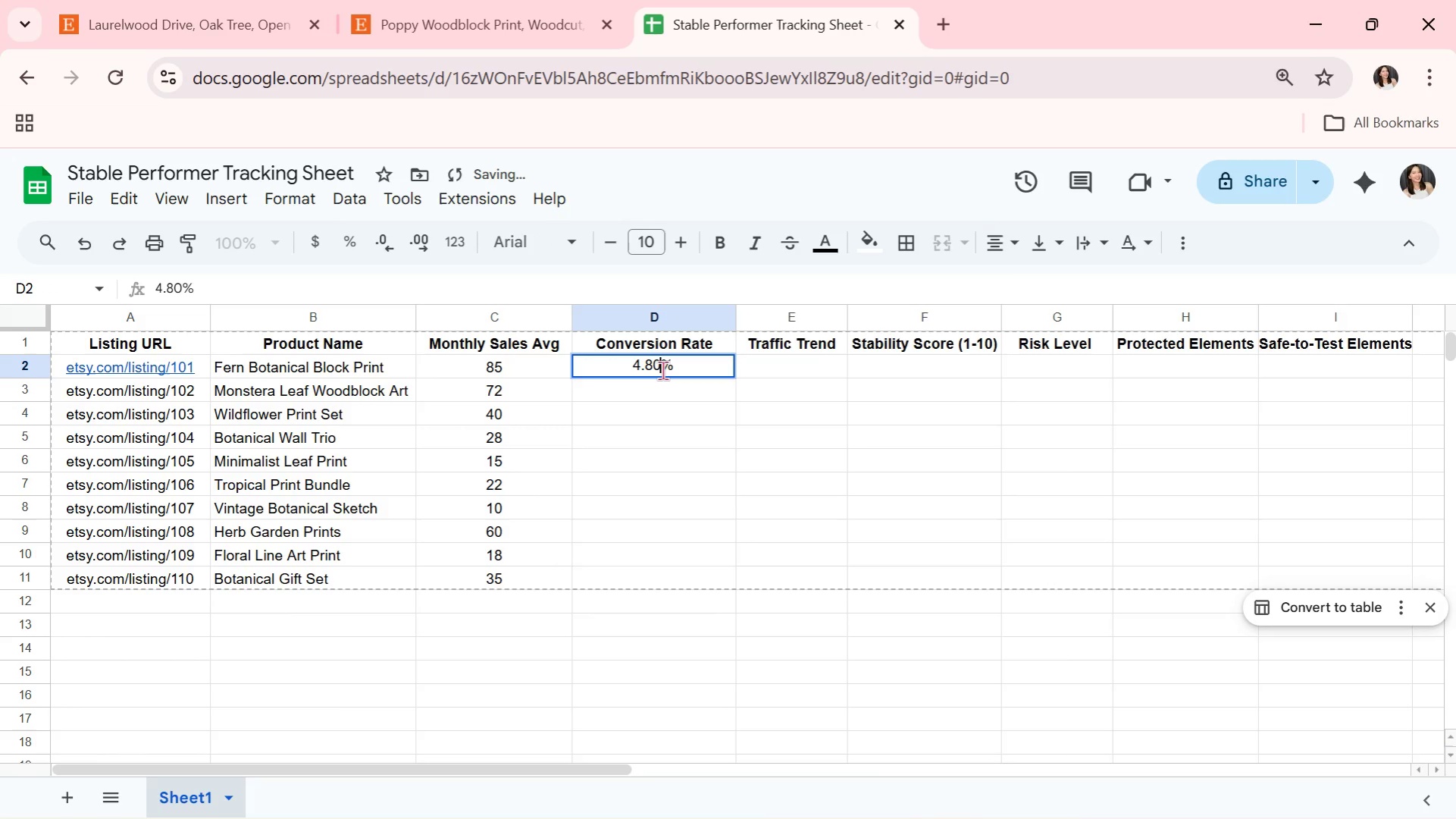 
key(Backspace)
 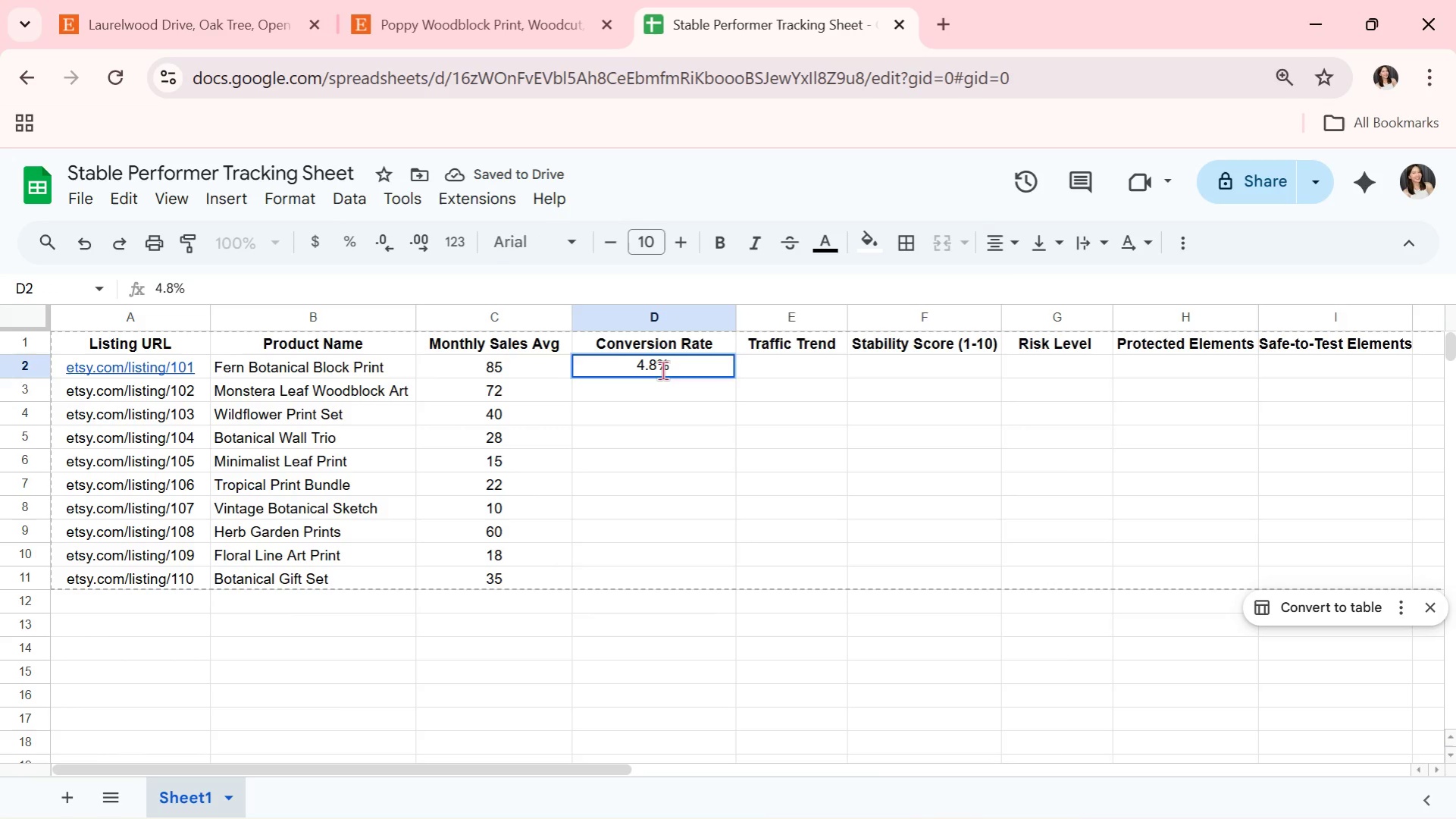 
key(Enter)
 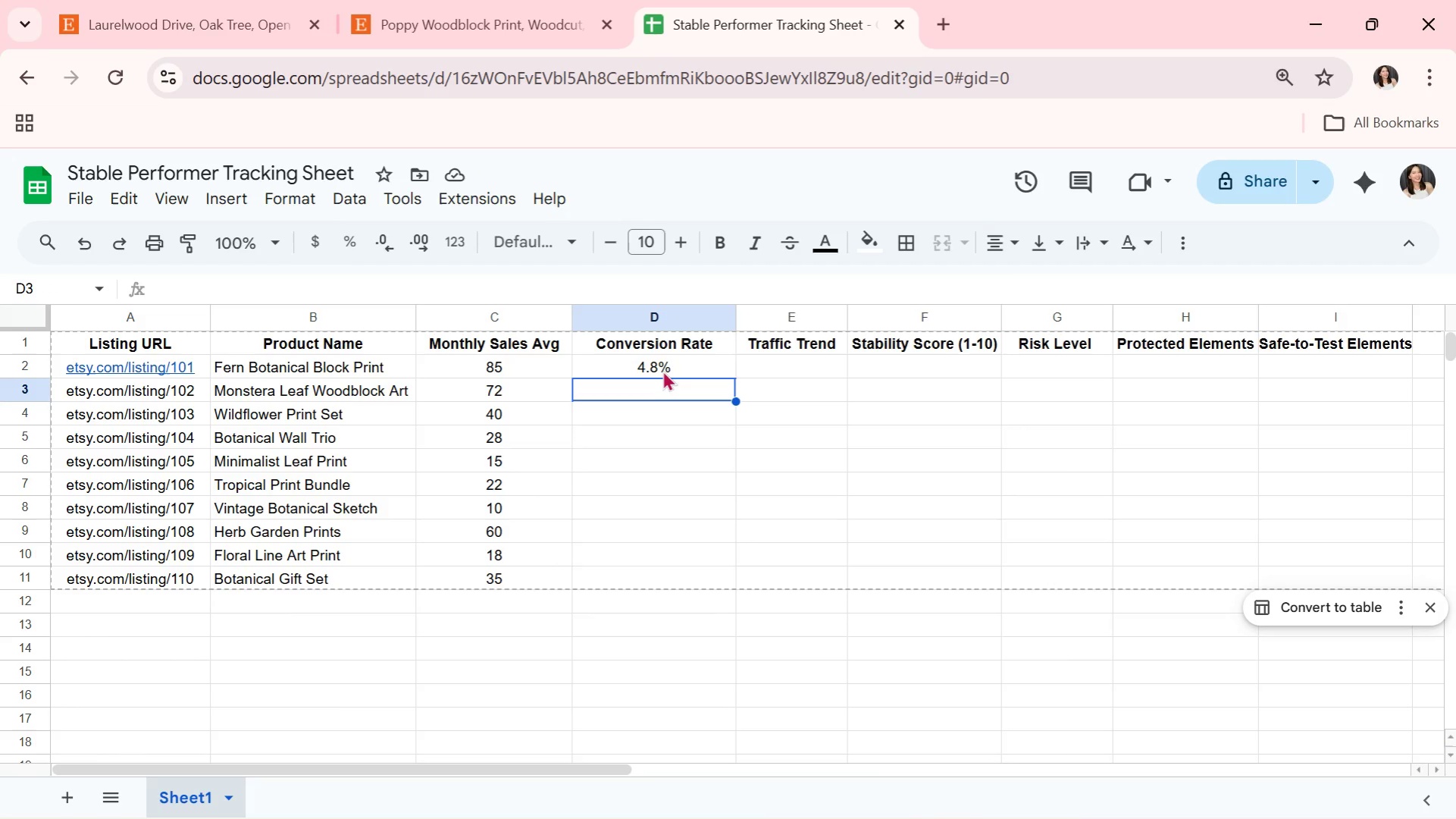 
wait(16.09)
 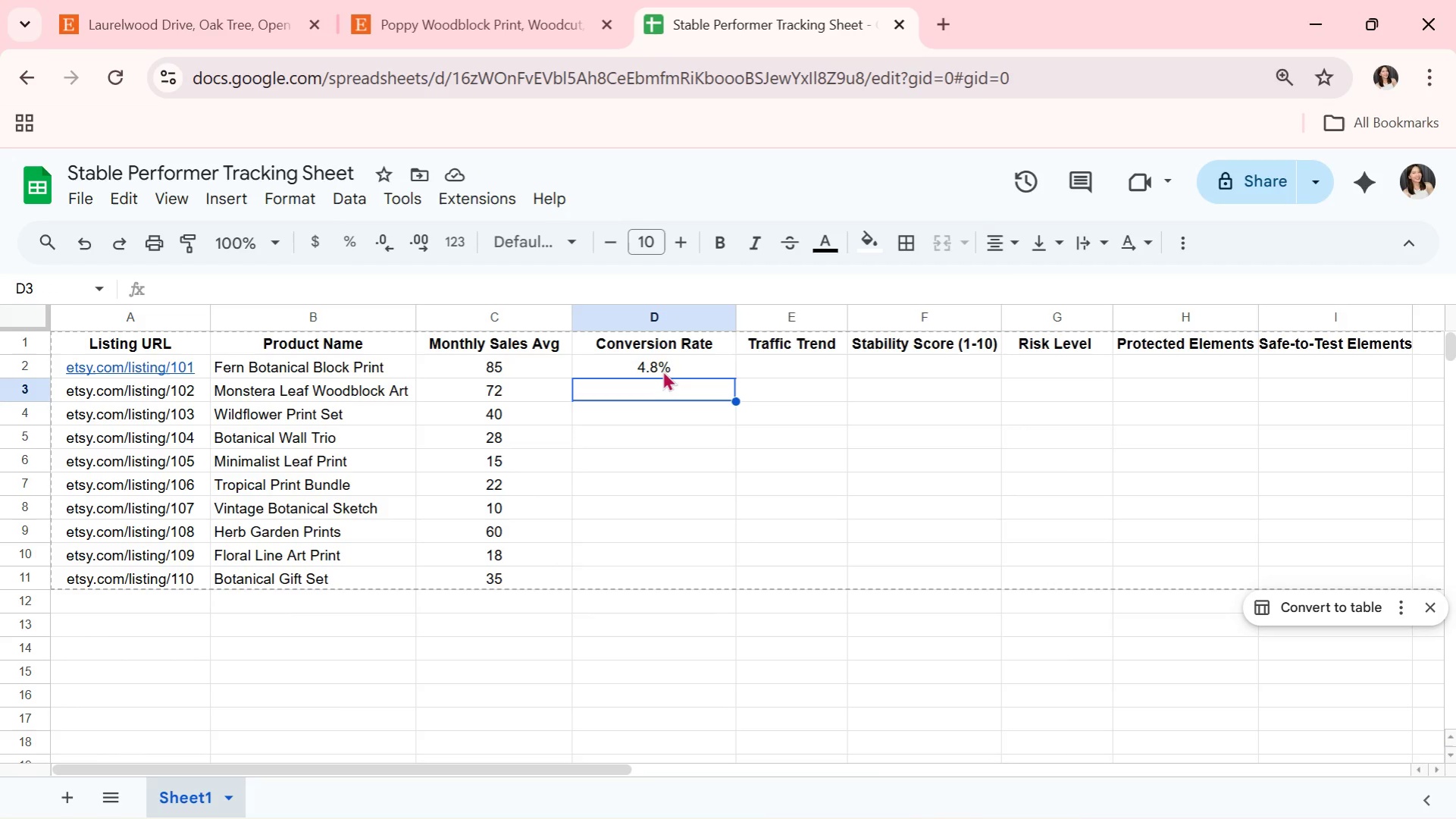 
hold_key(key=AltLeft, duration=1.53)
 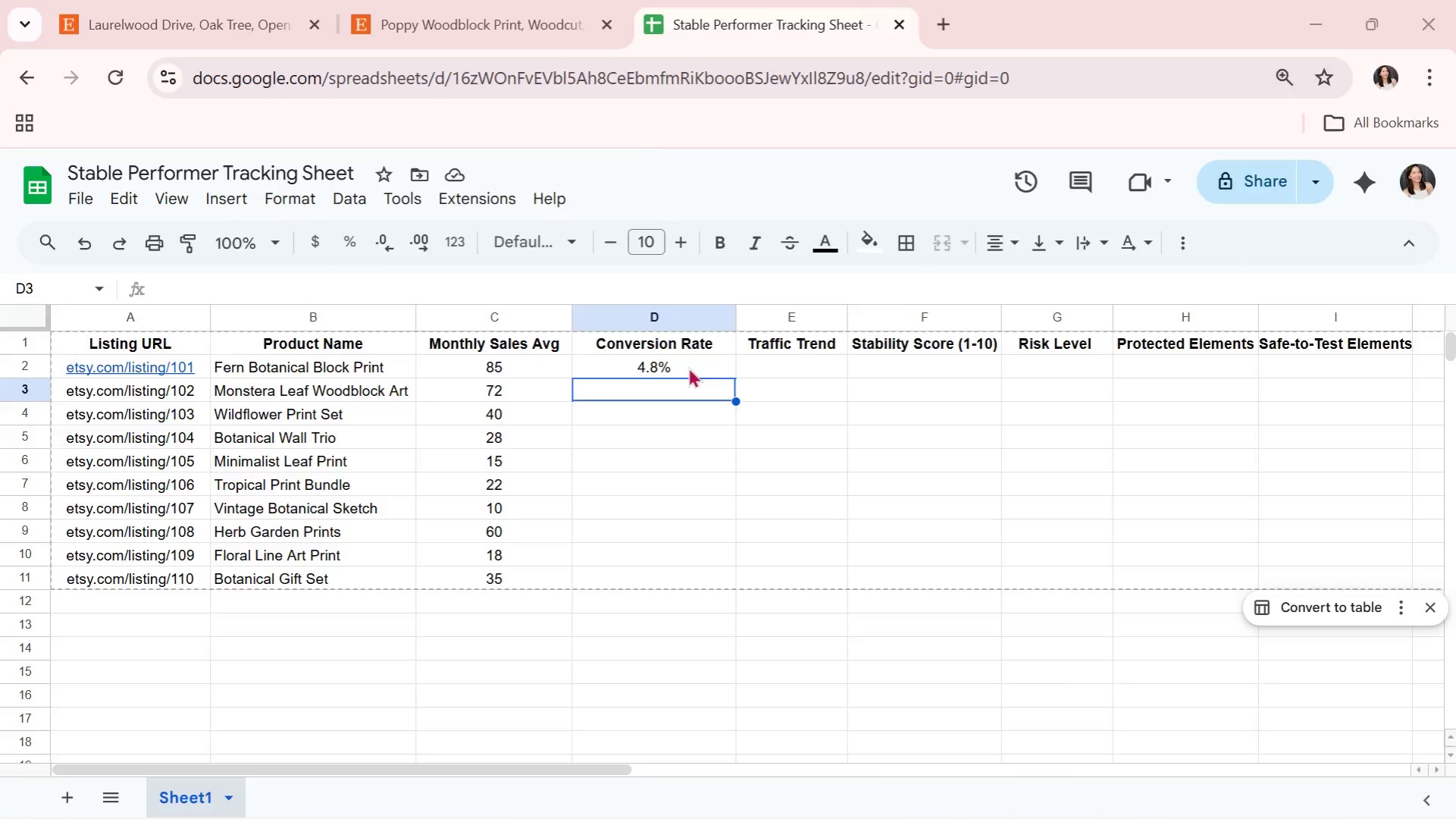 
key(Alt+Tab)